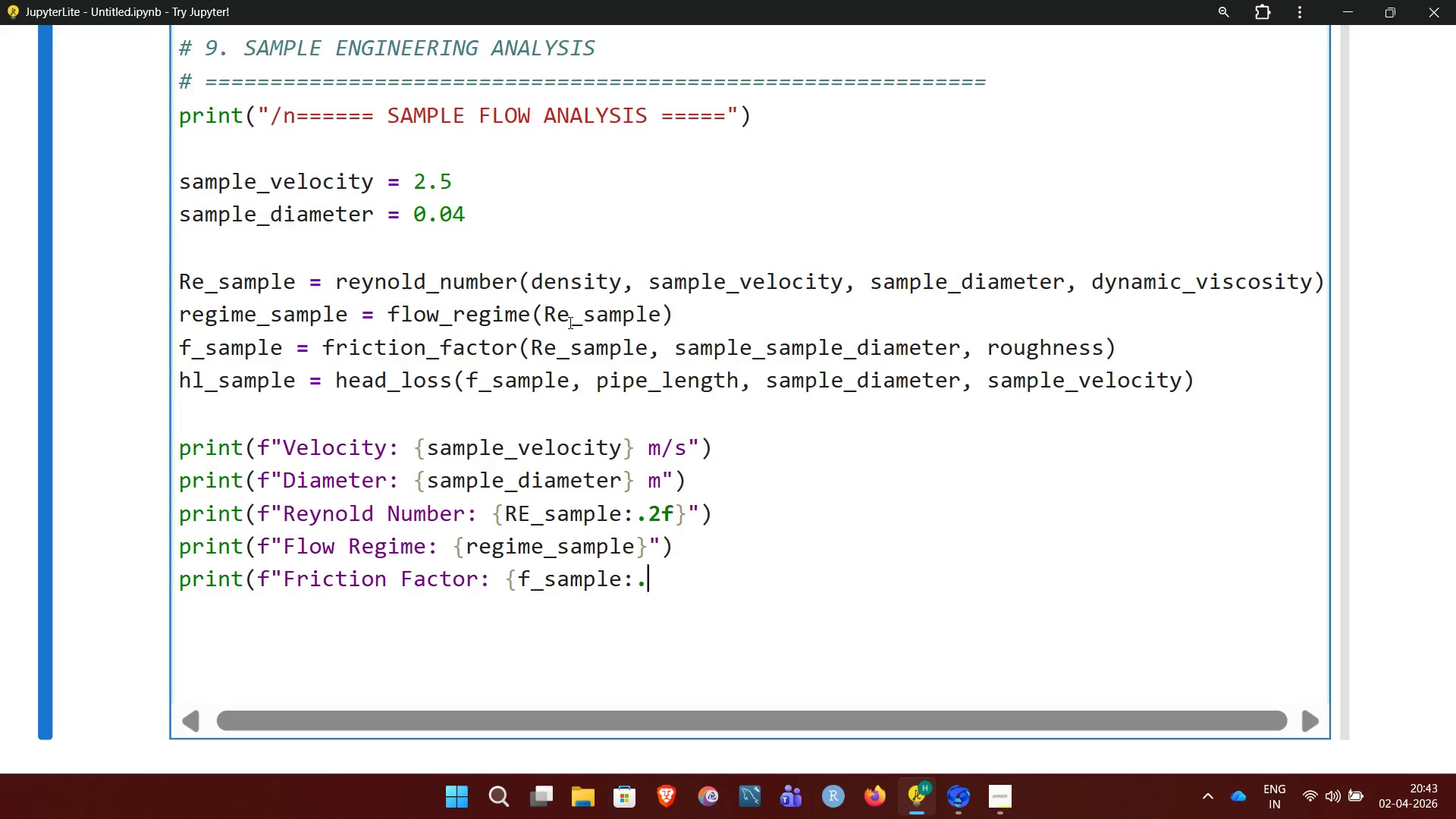 
left_click([1002, 785])